 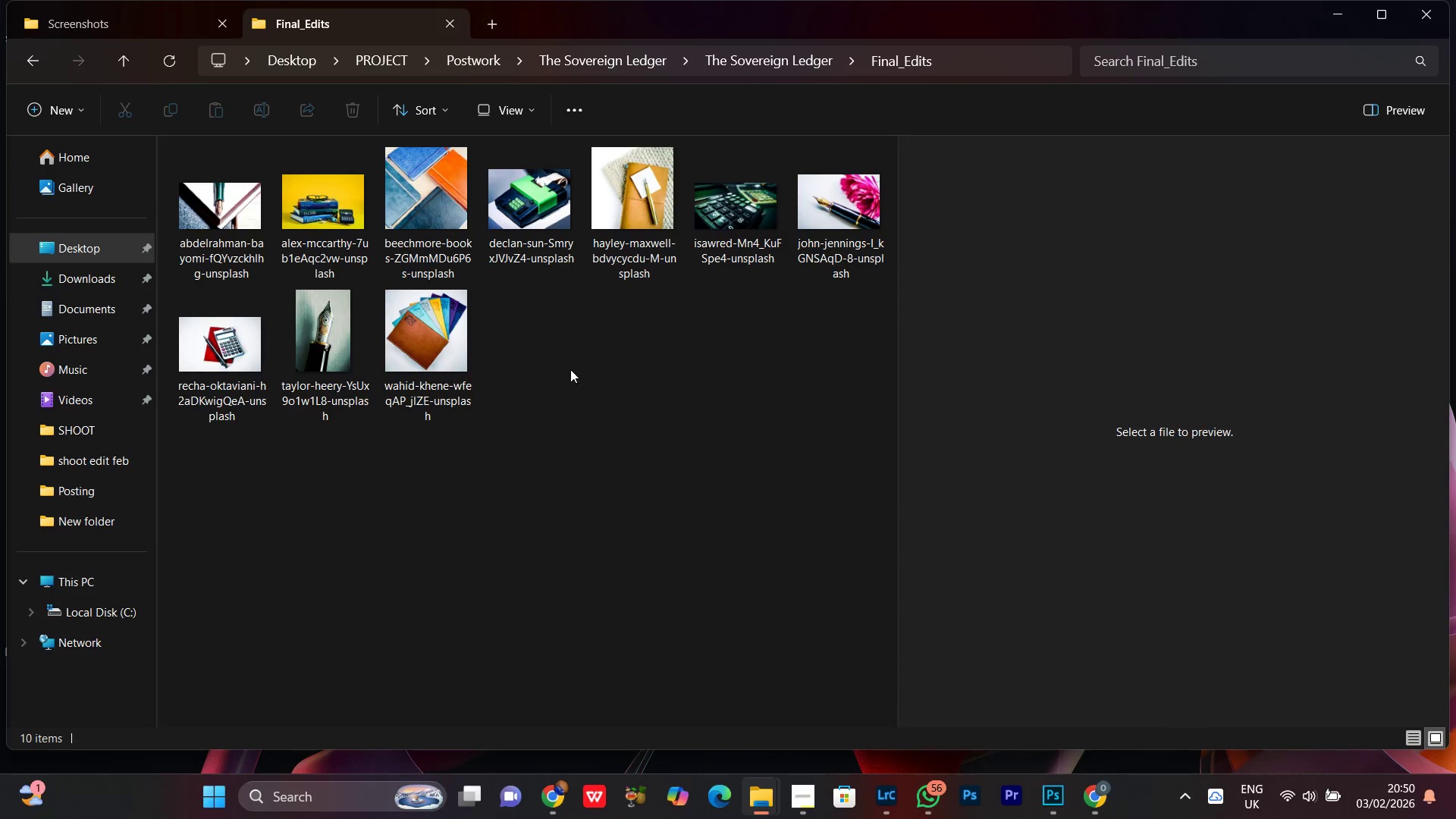 
left_click([532, 206])
 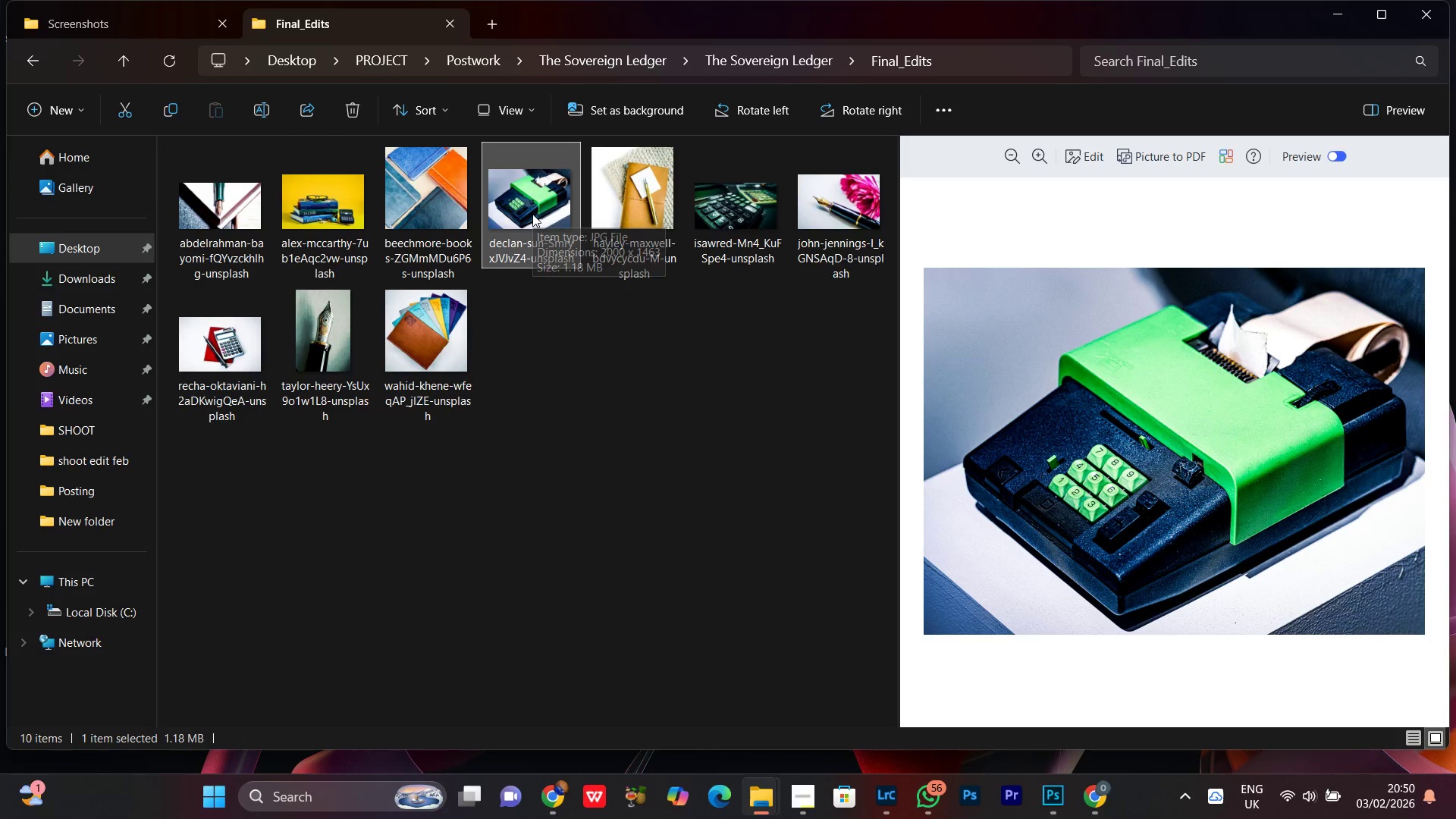 
right_click([532, 214])
 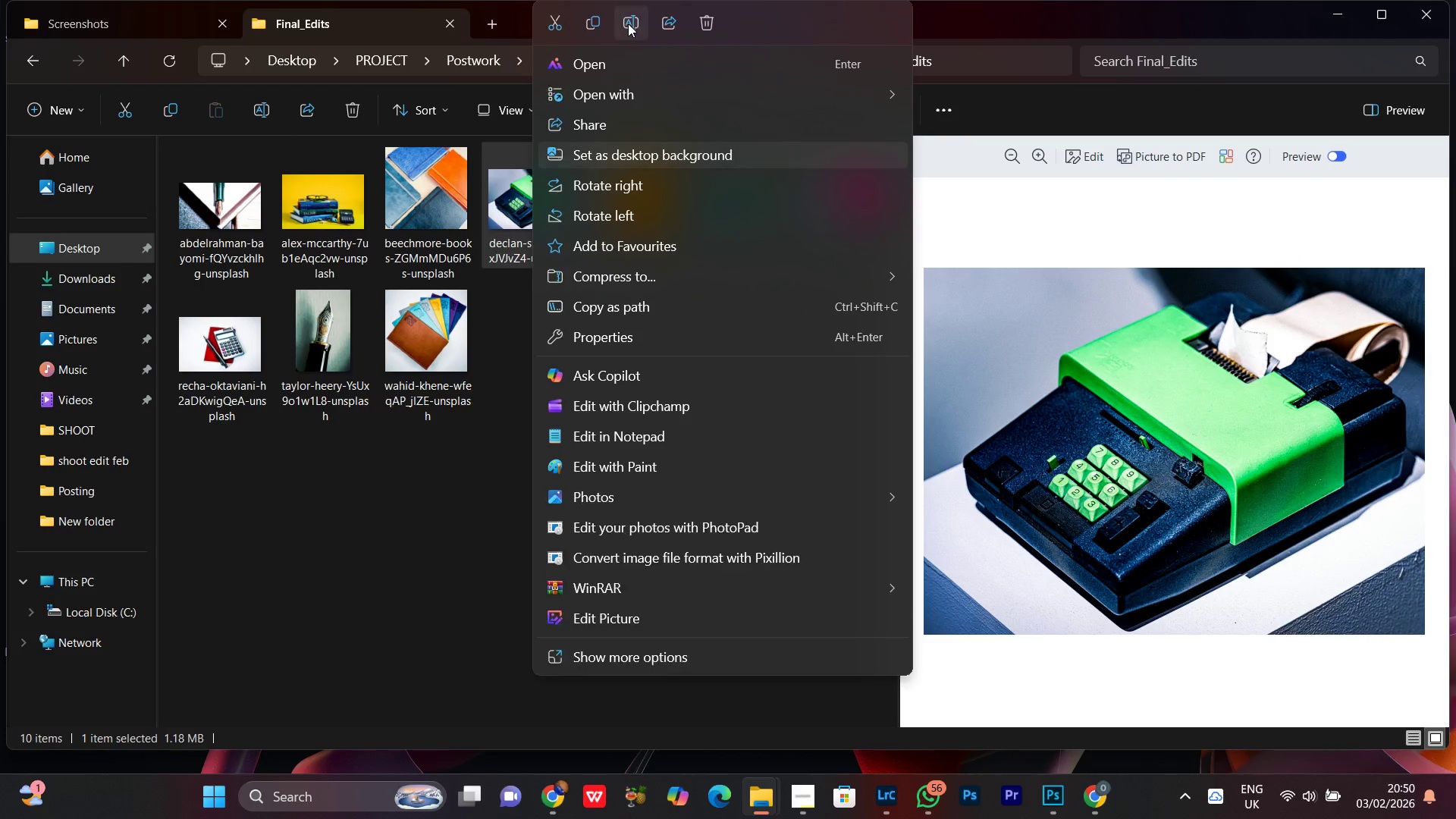 
left_click([628, 24])
 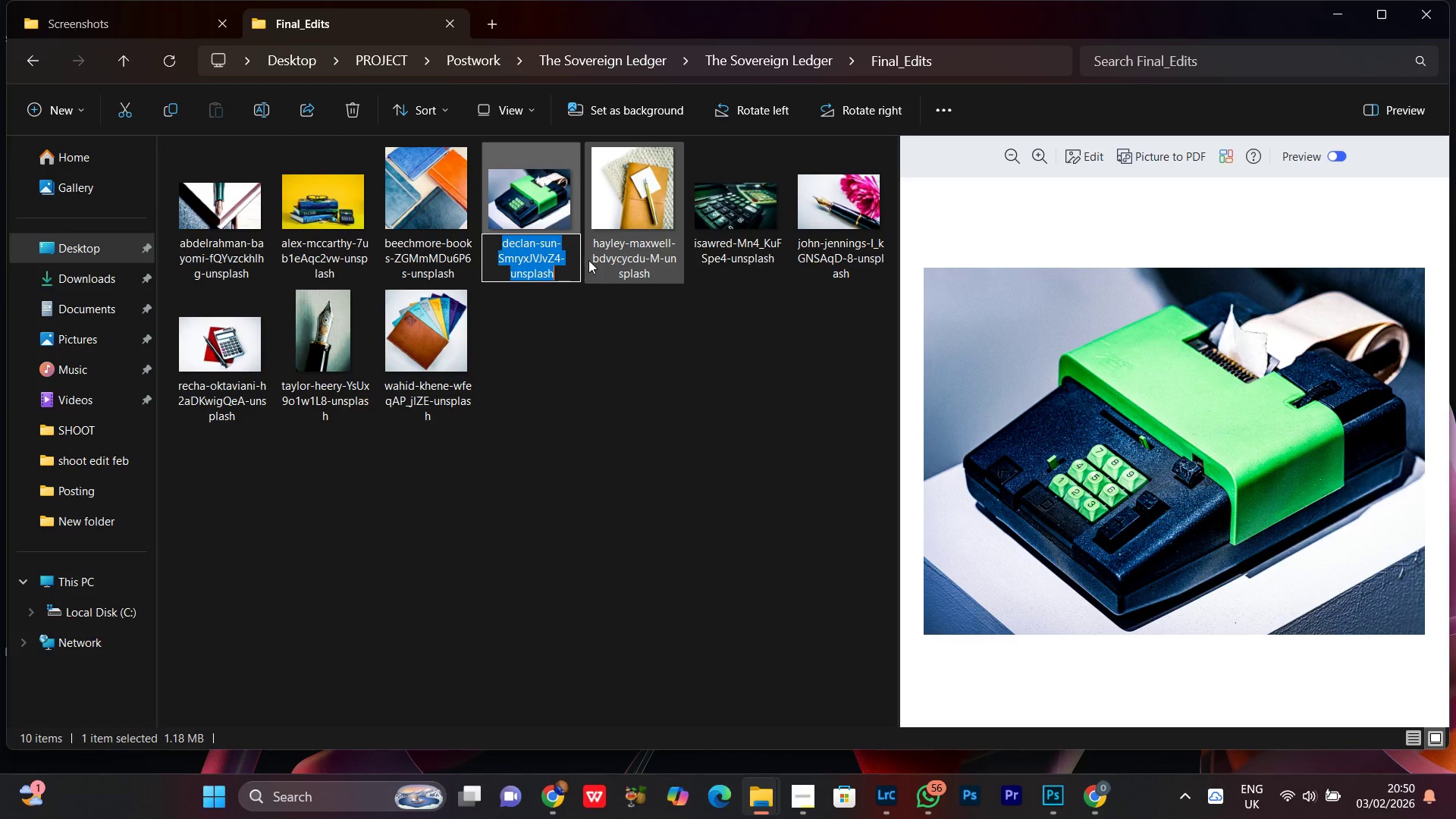 
key(Control+V)
 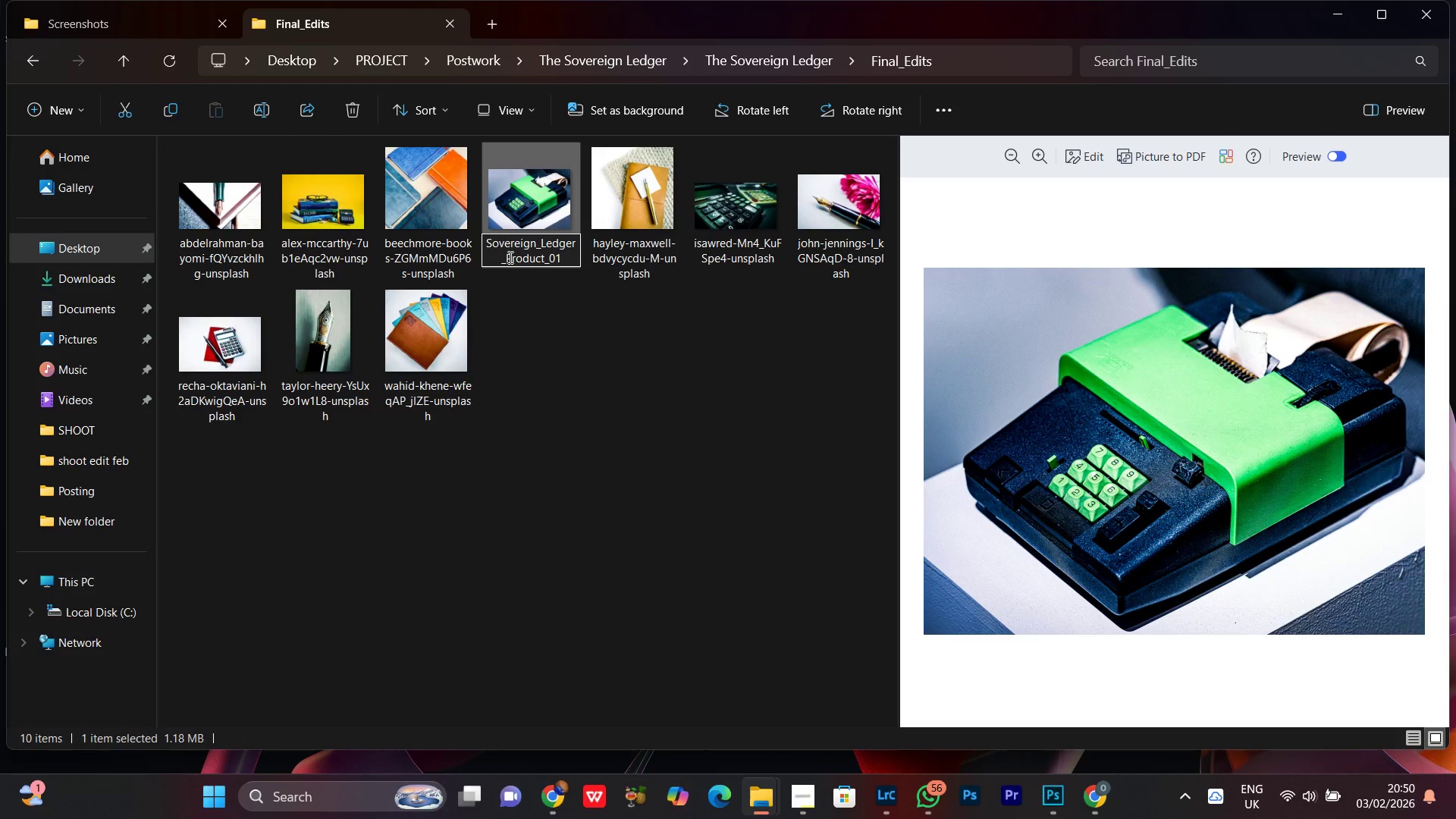 
left_click_drag(start_coordinate=[507, 257], to_coordinate=[543, 256])
 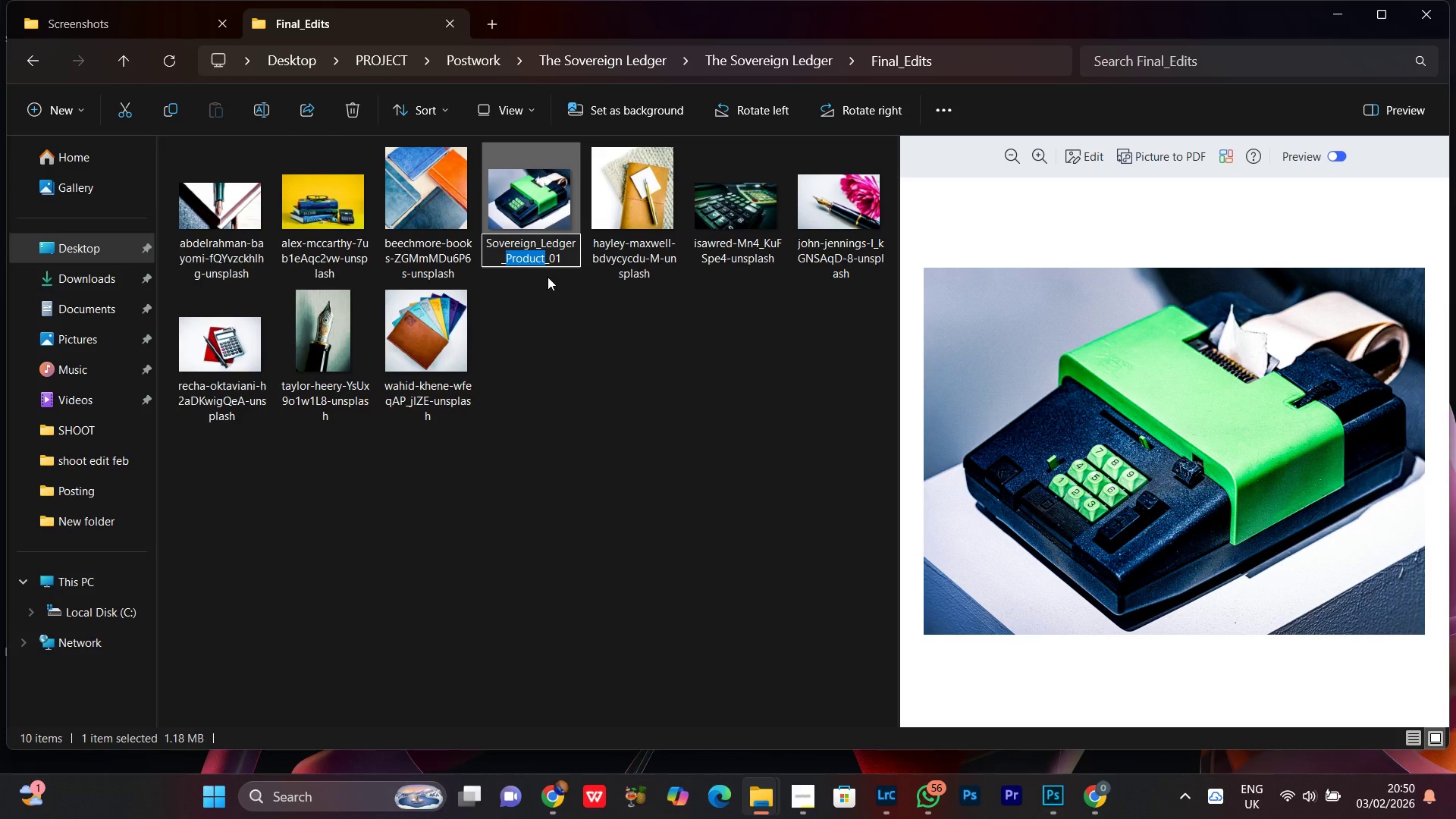 
wait(6.36)
 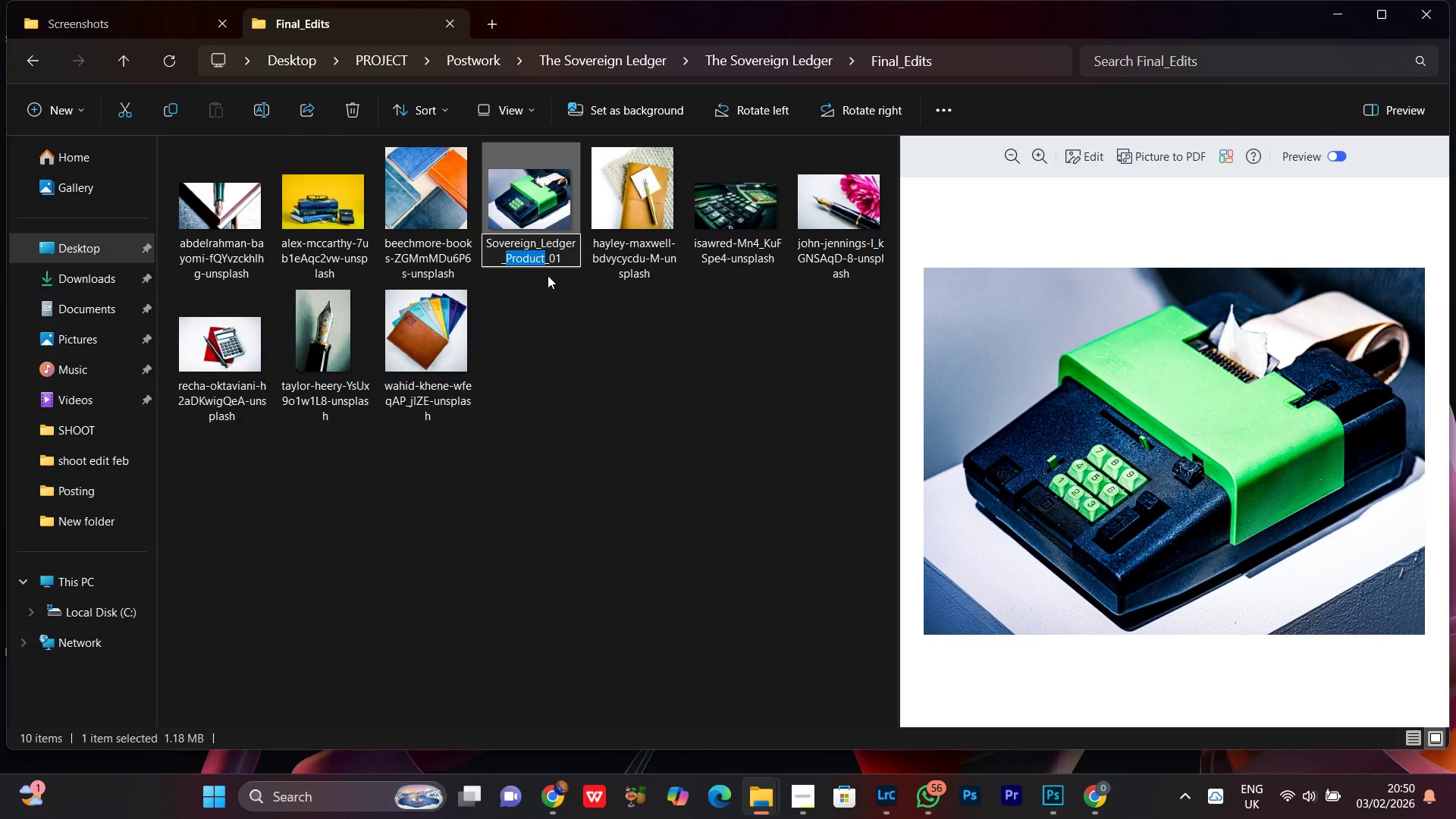 
type(Calculator)
 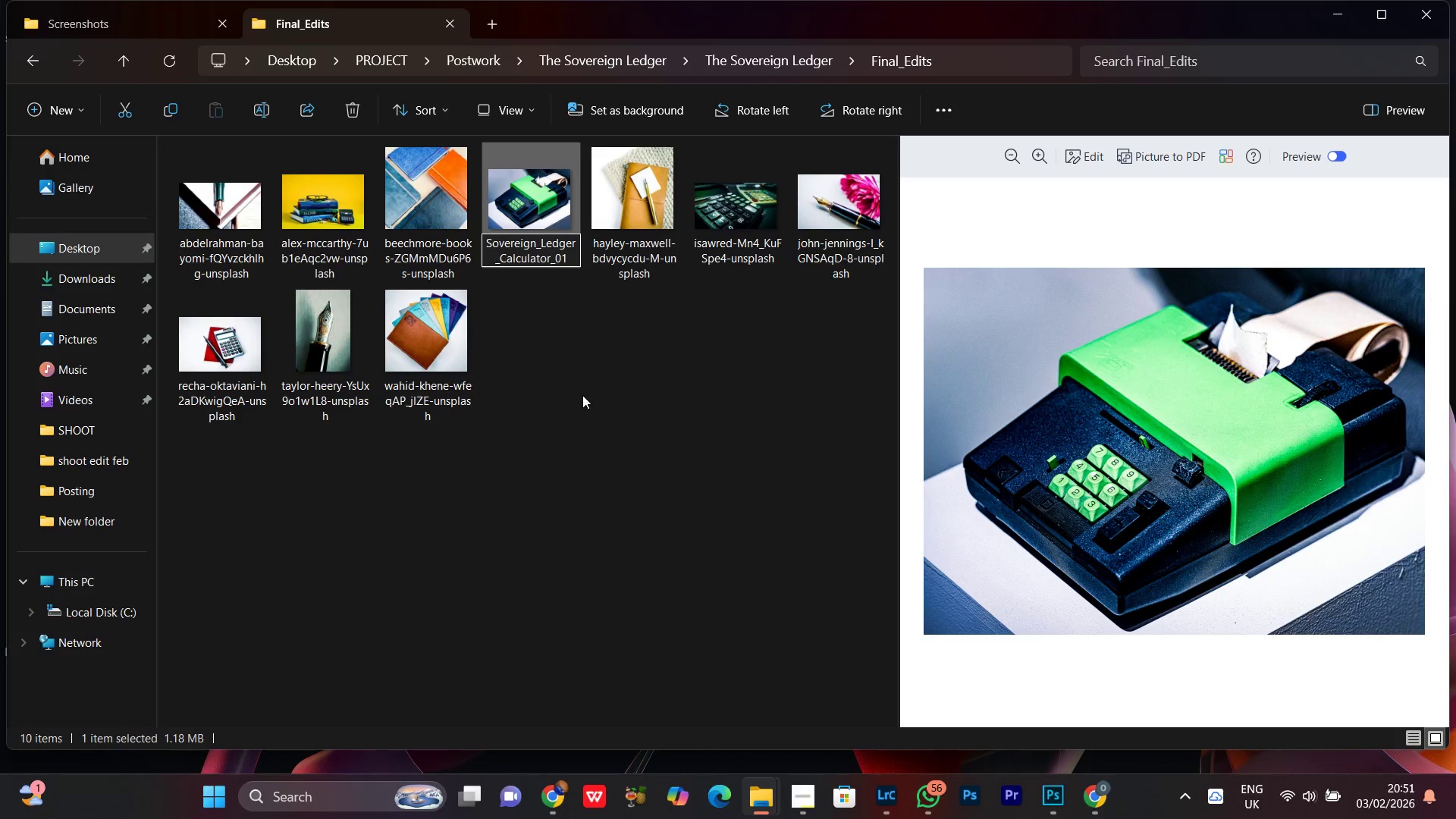 
left_click([585, 373])
 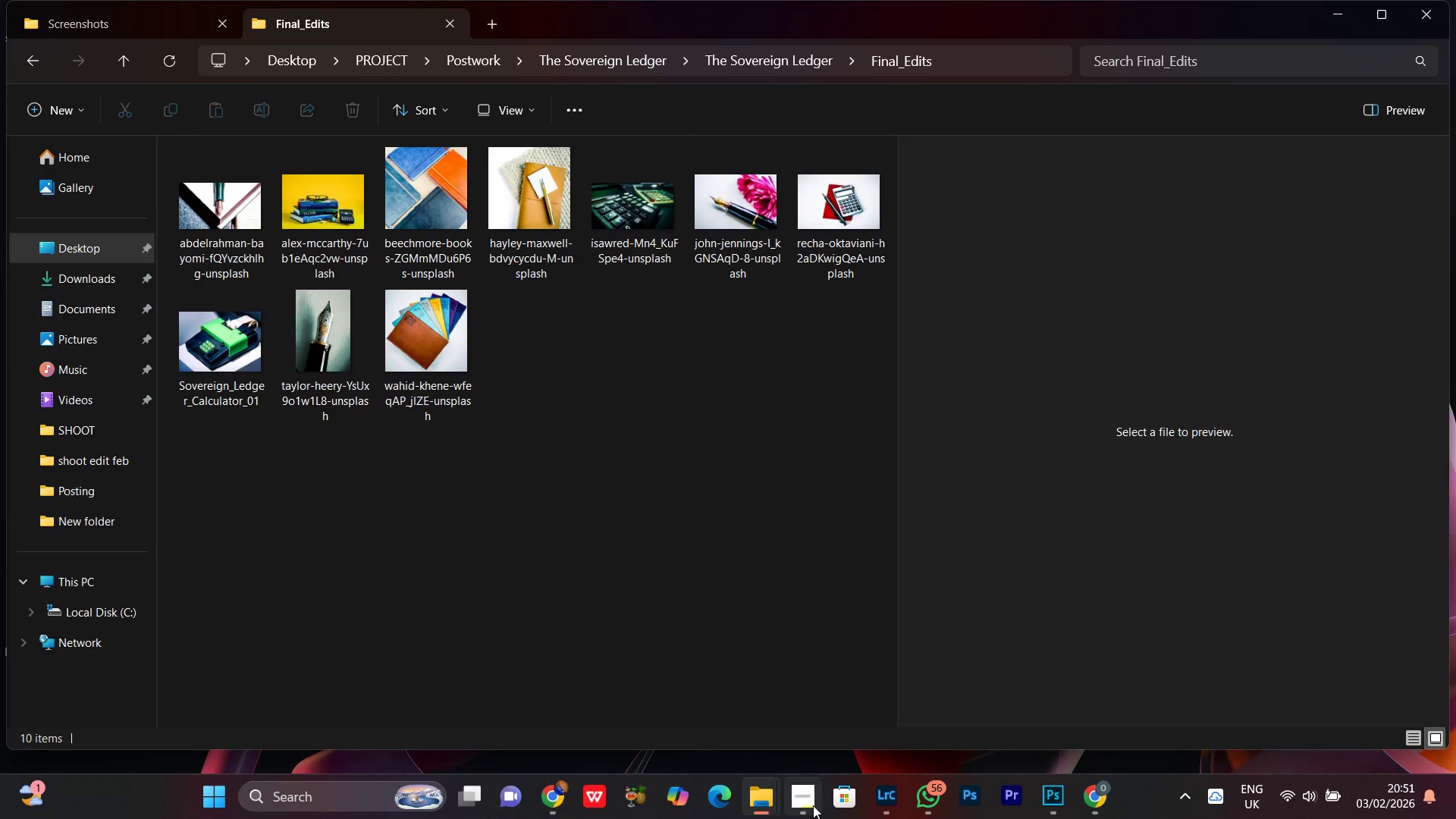 
left_click([809, 812])